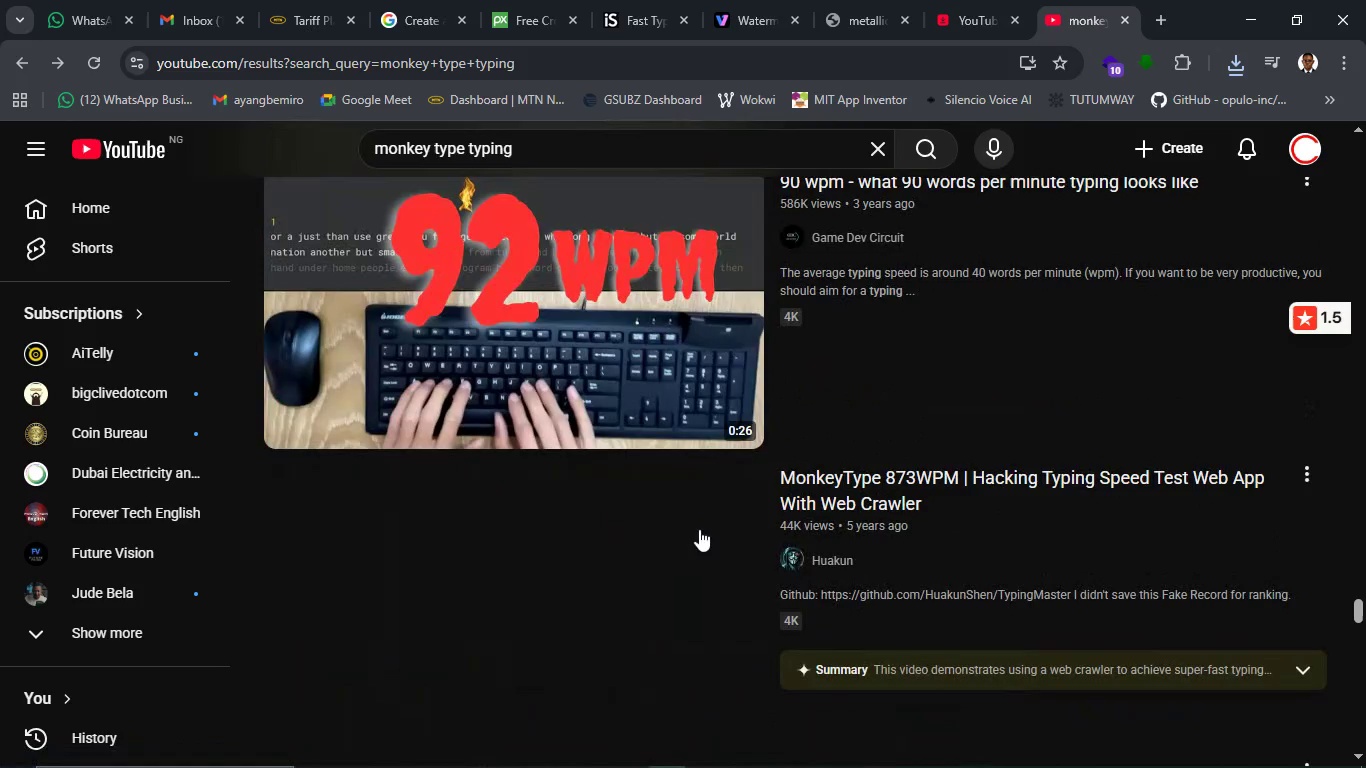 
left_click([549, 349])
 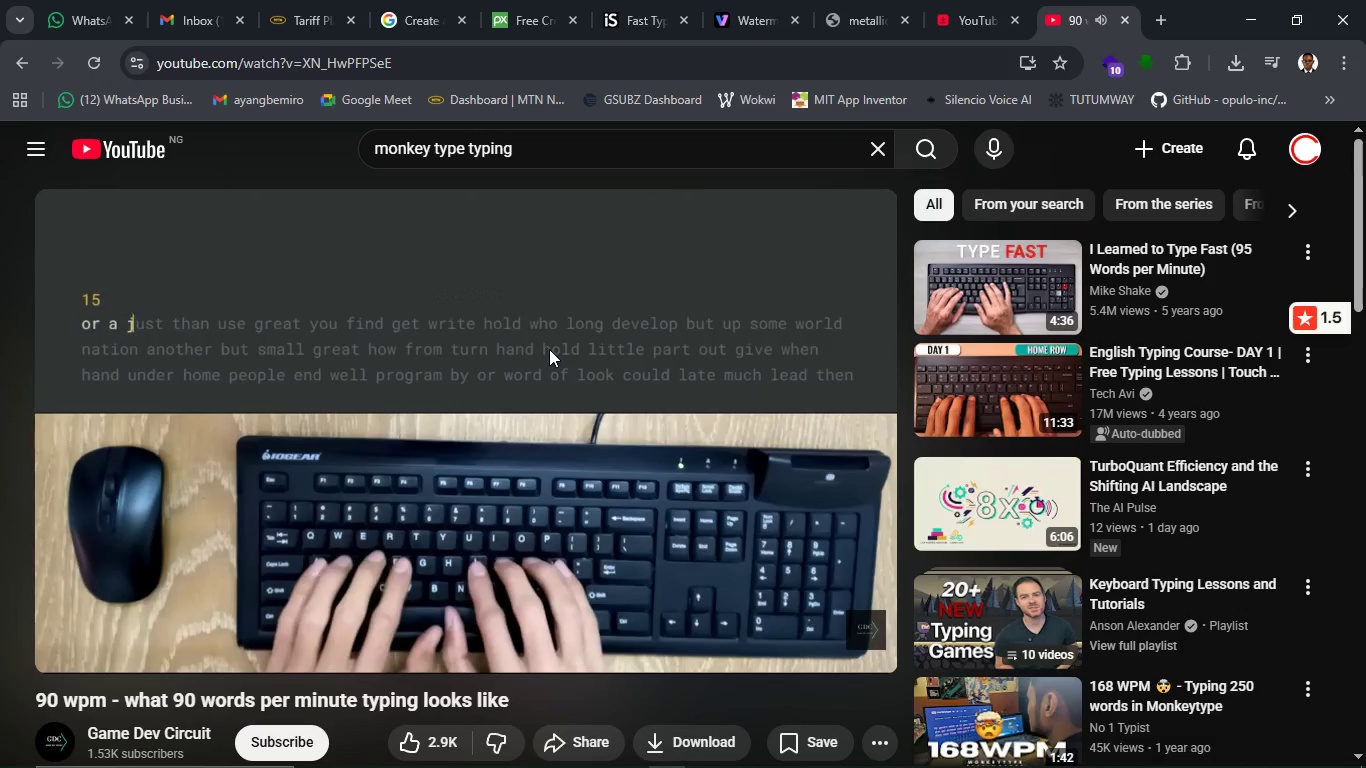 
wait(19.0)
 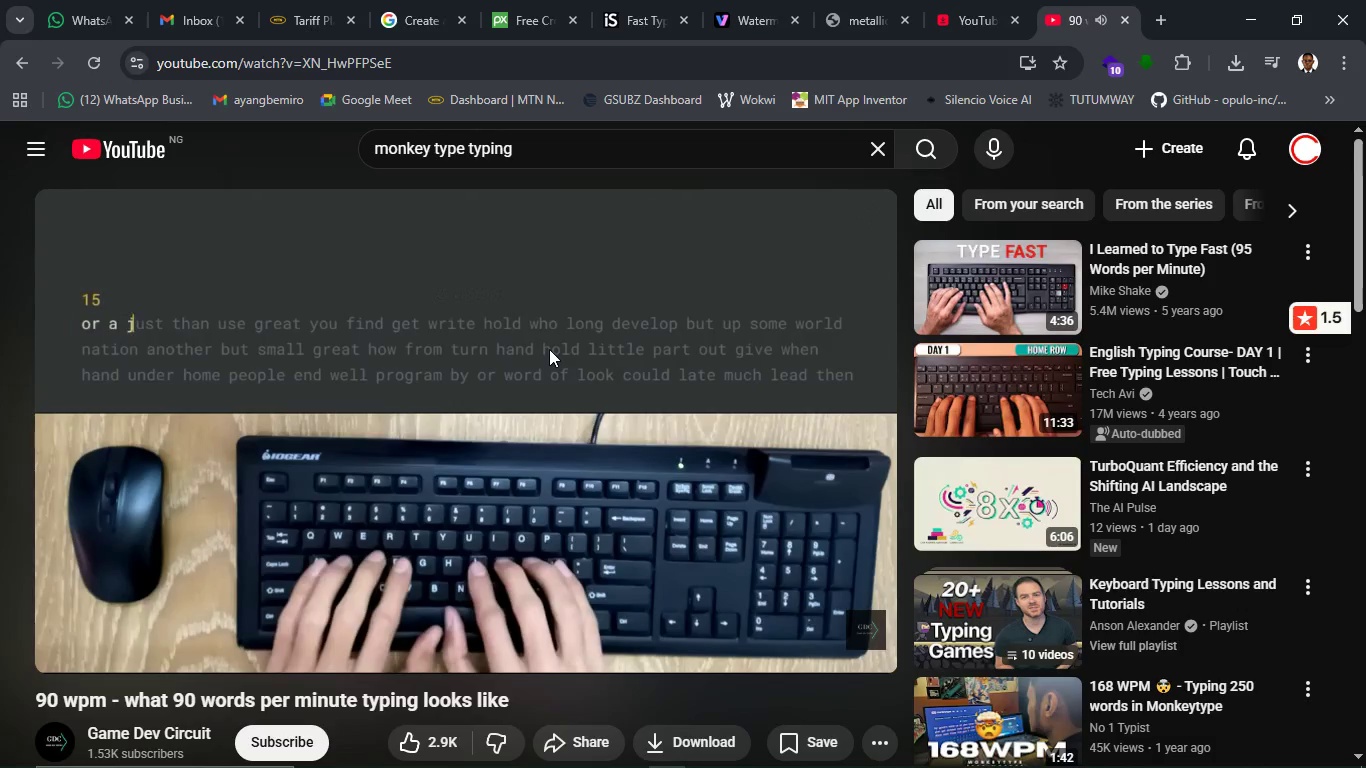 
left_click([78, 645])
 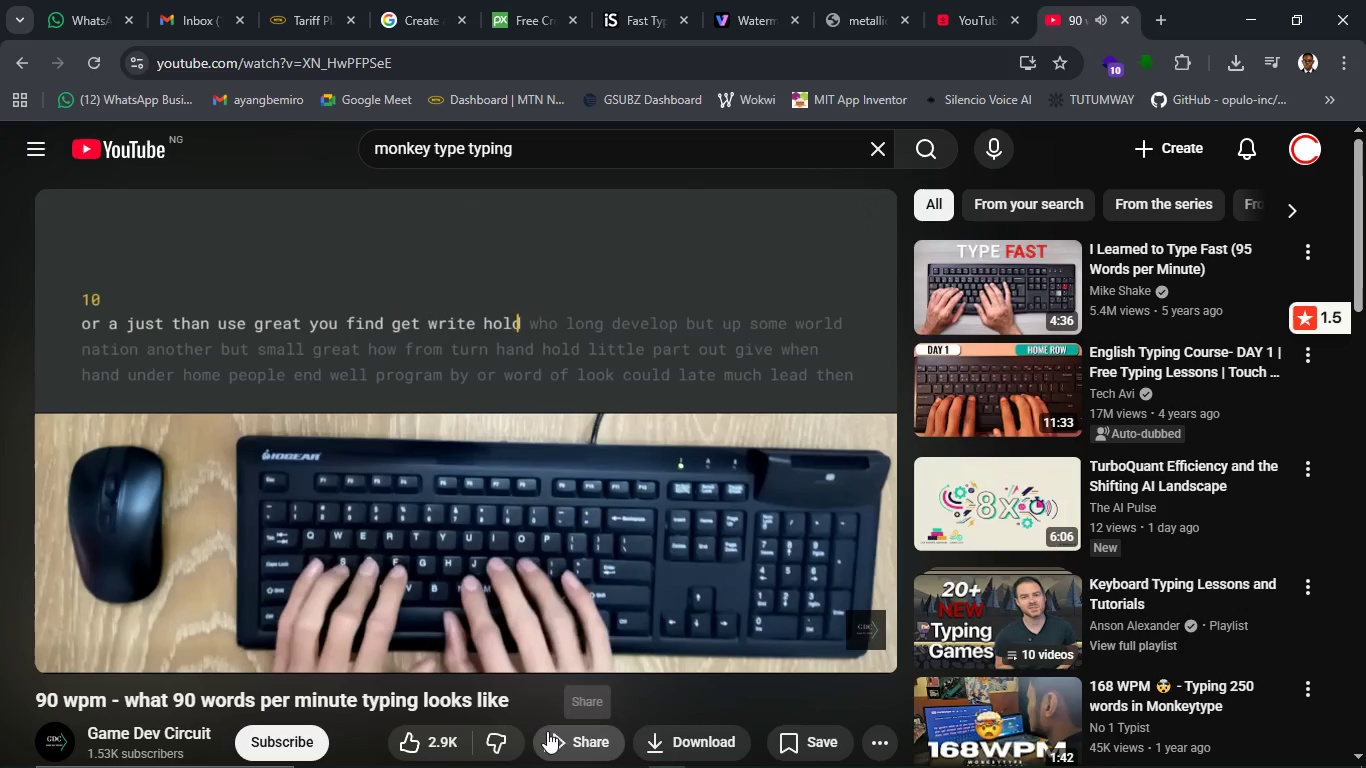 
left_click([557, 734])
 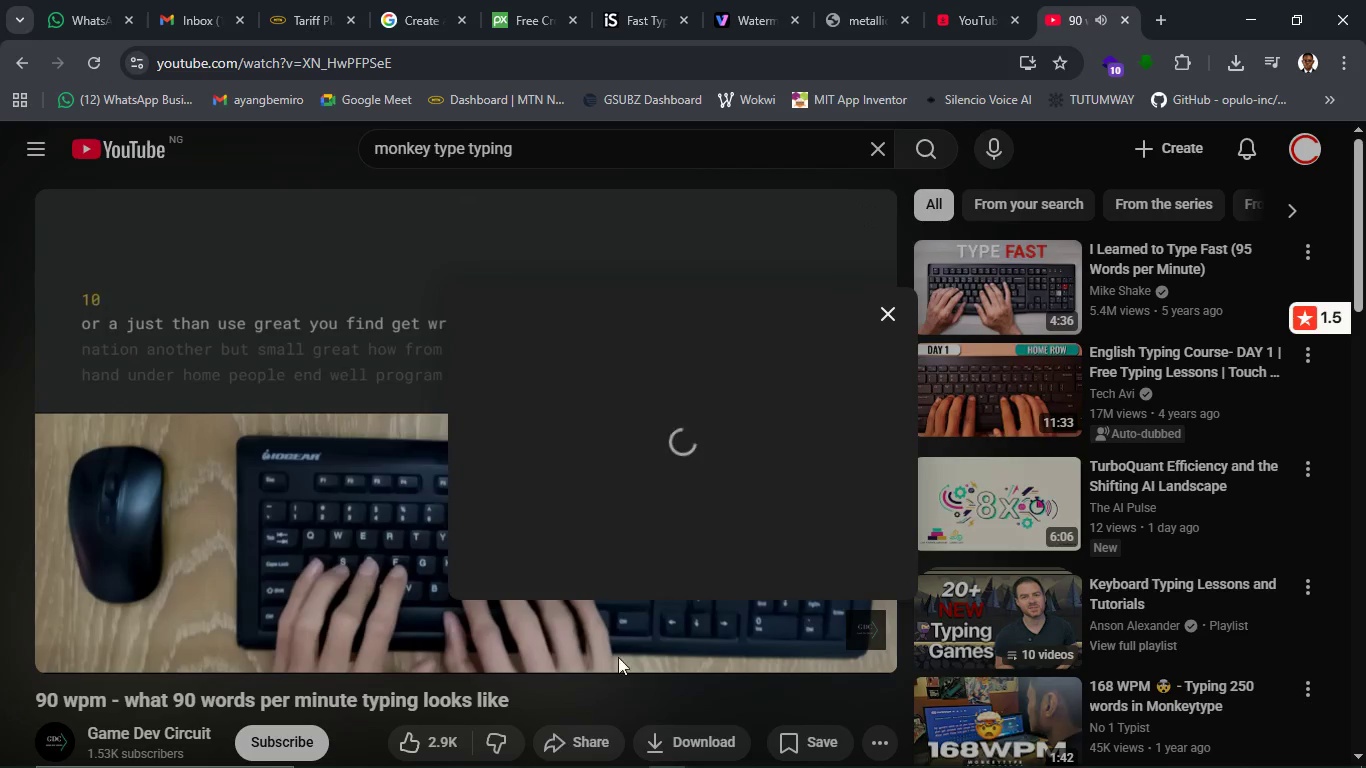 
mouse_move([618, 631])
 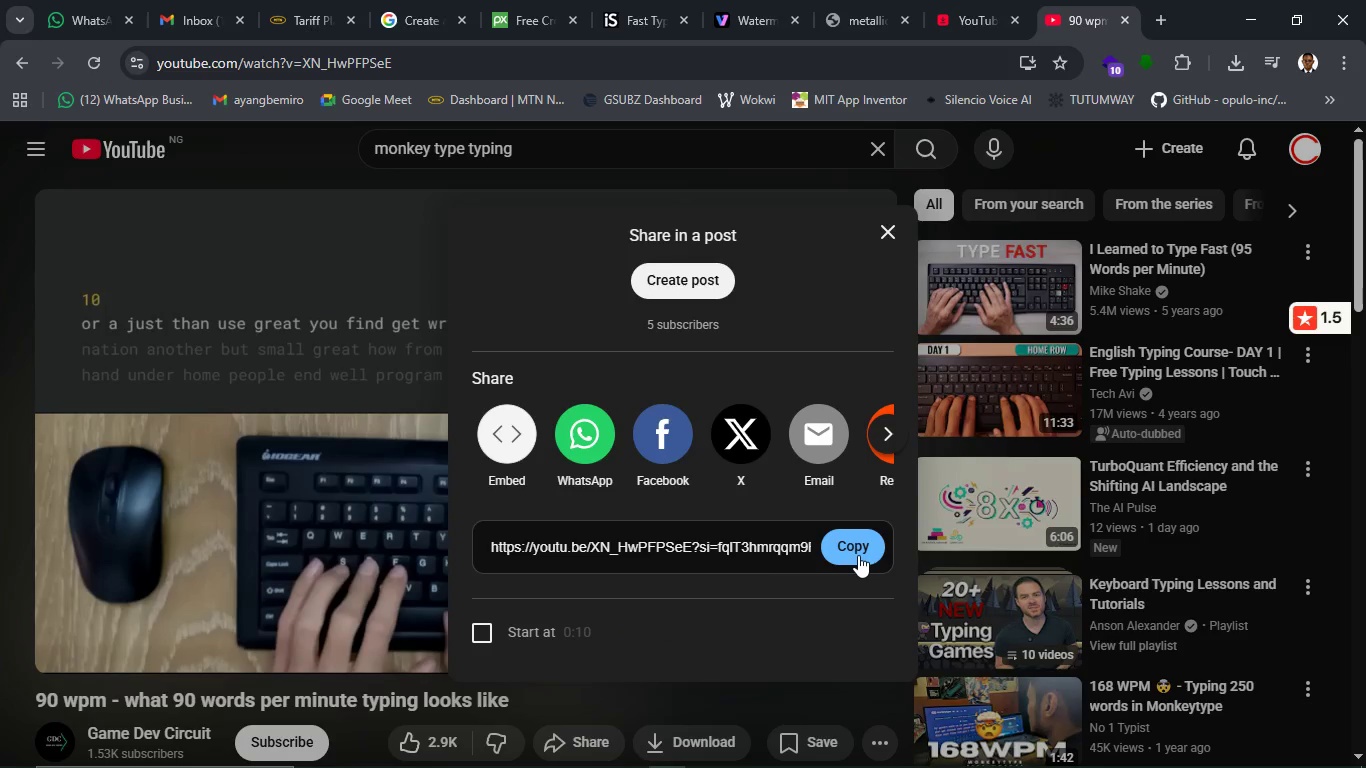 
wait(5.89)
 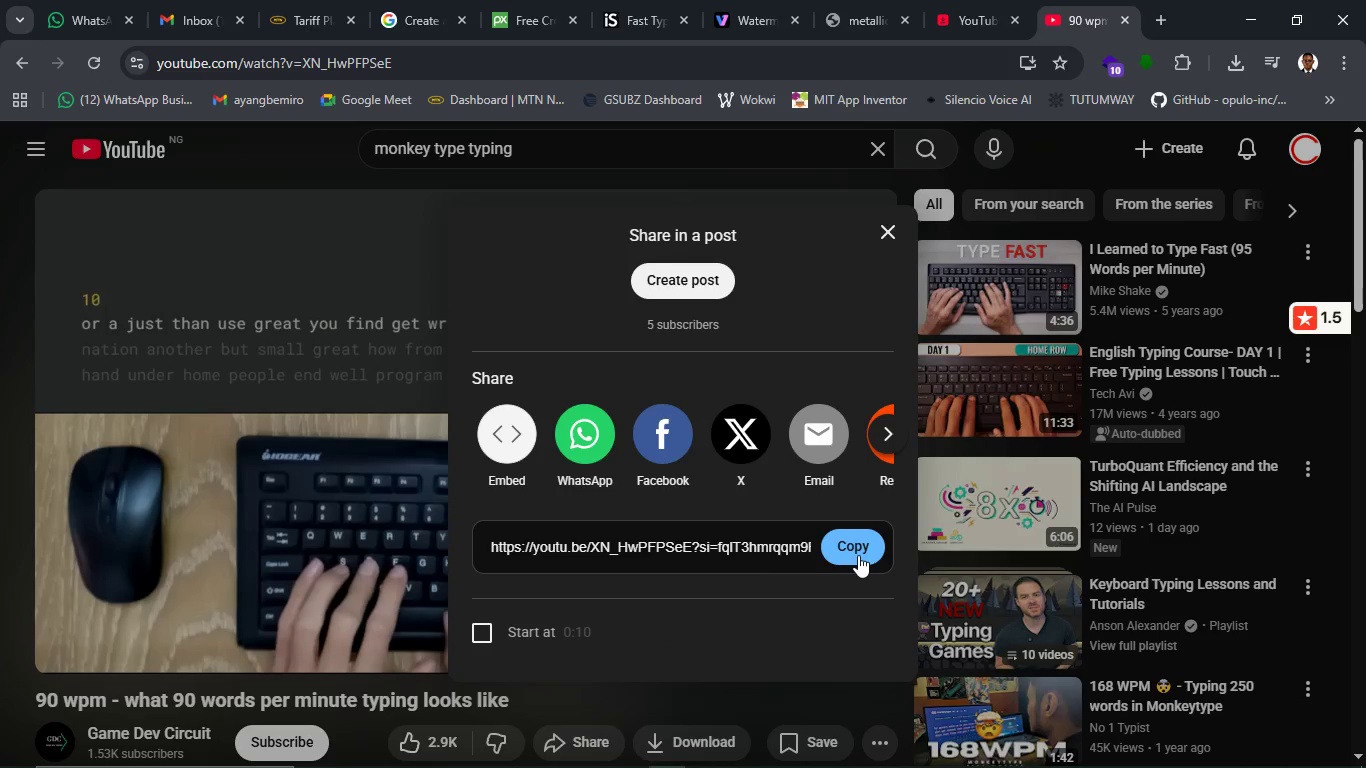 
left_click([858, 555])
 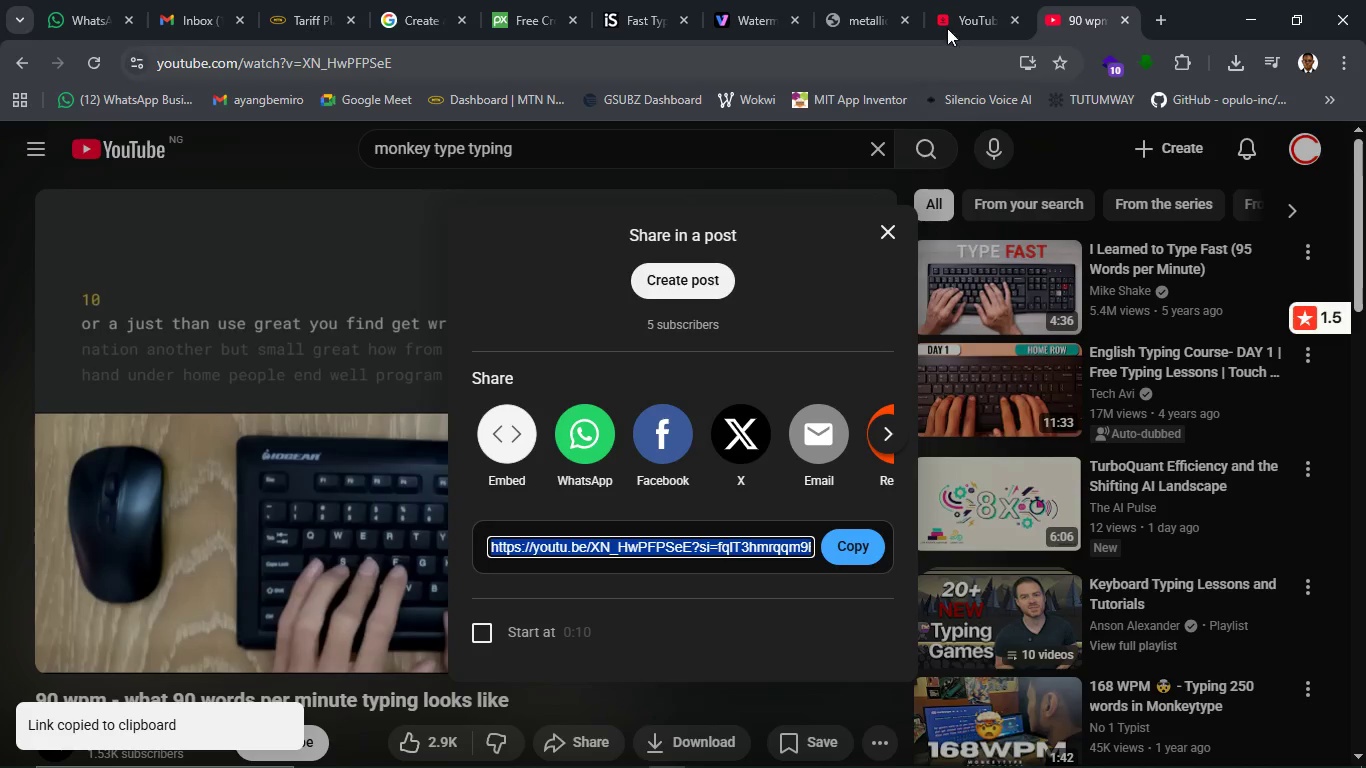 
left_click([951, 22])
 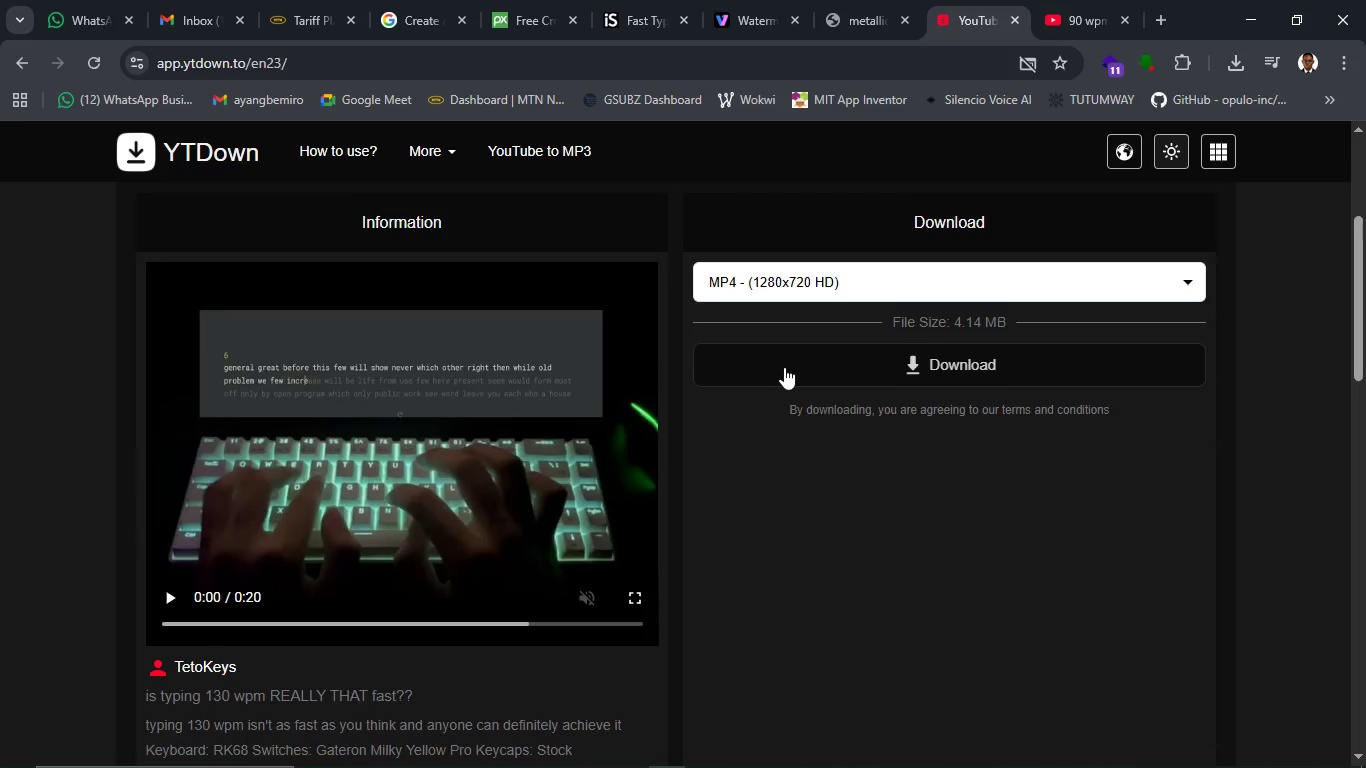 
scroll: coordinate [774, 385], scroll_direction: up, amount: 10.0
 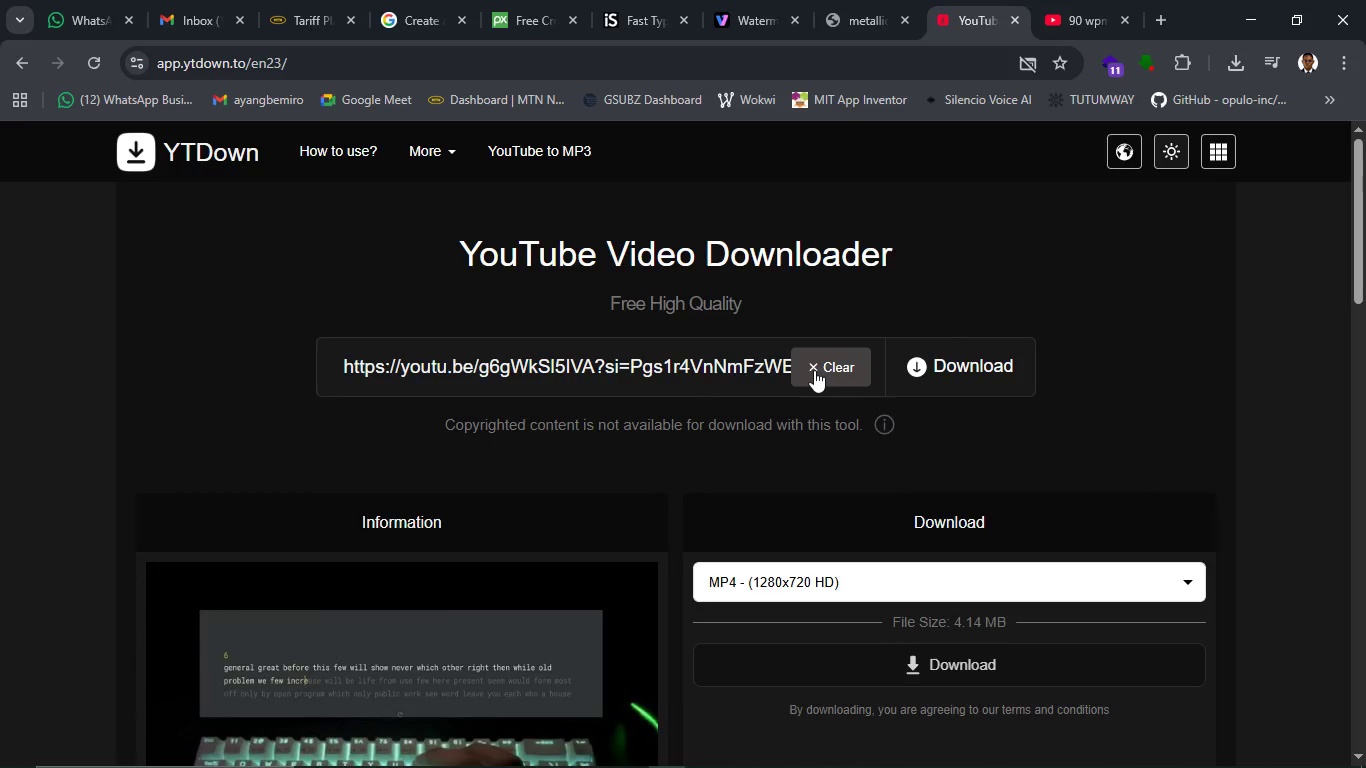 
left_click([814, 370])
 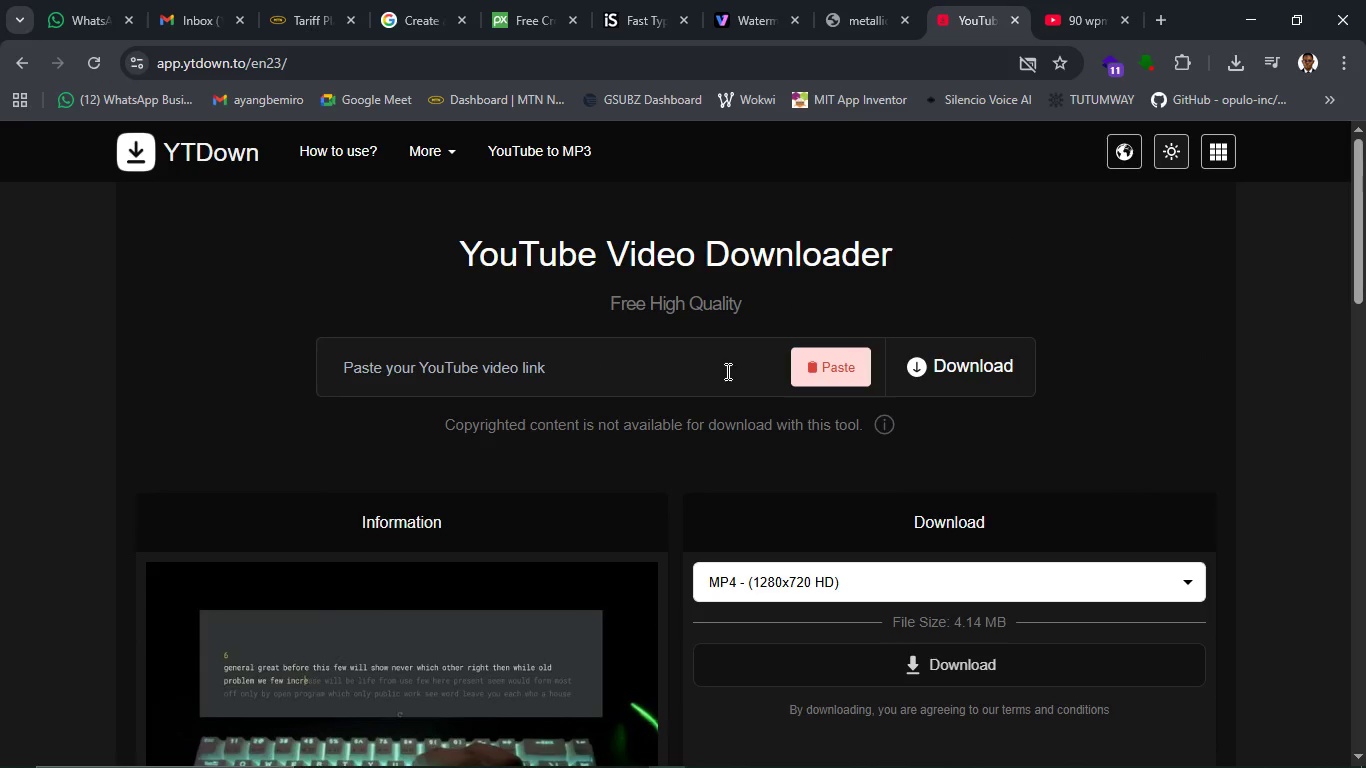 
left_click([717, 369])
 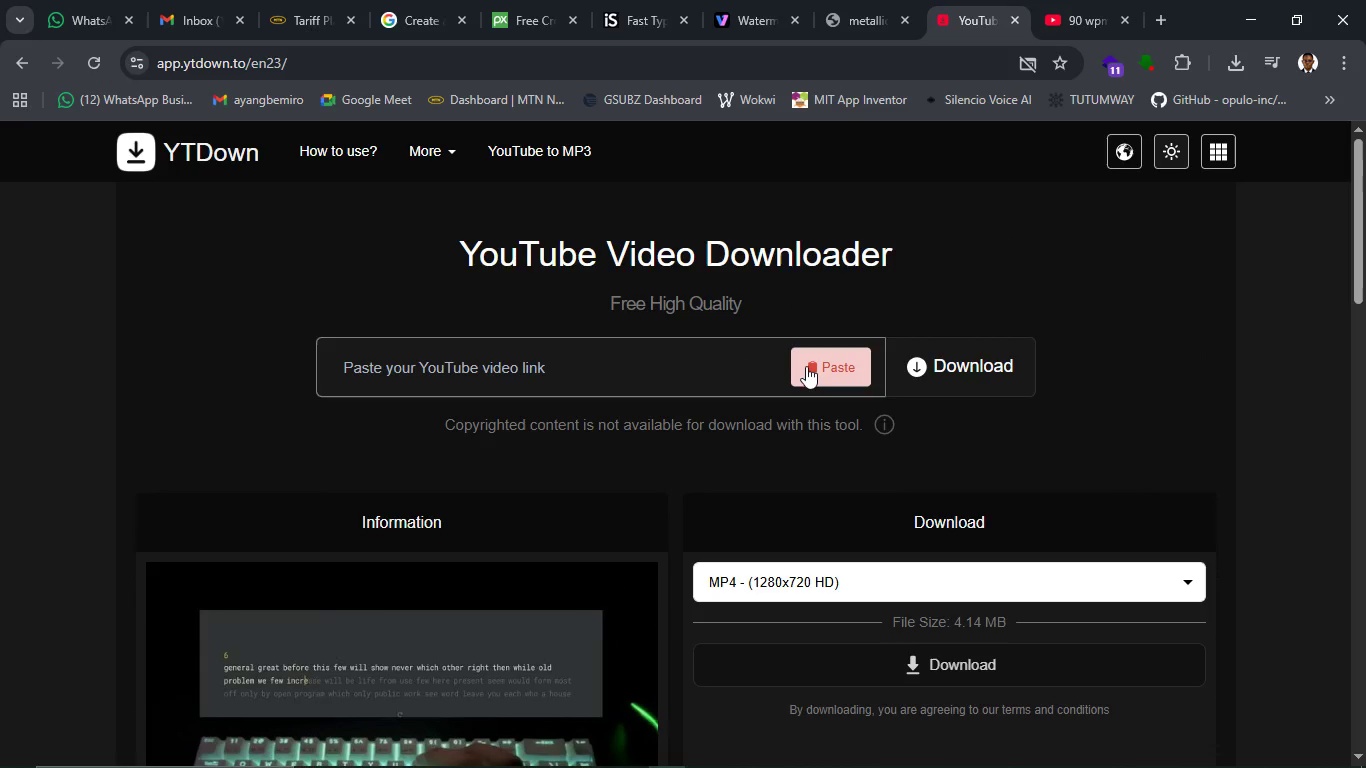 
left_click([809, 366])
 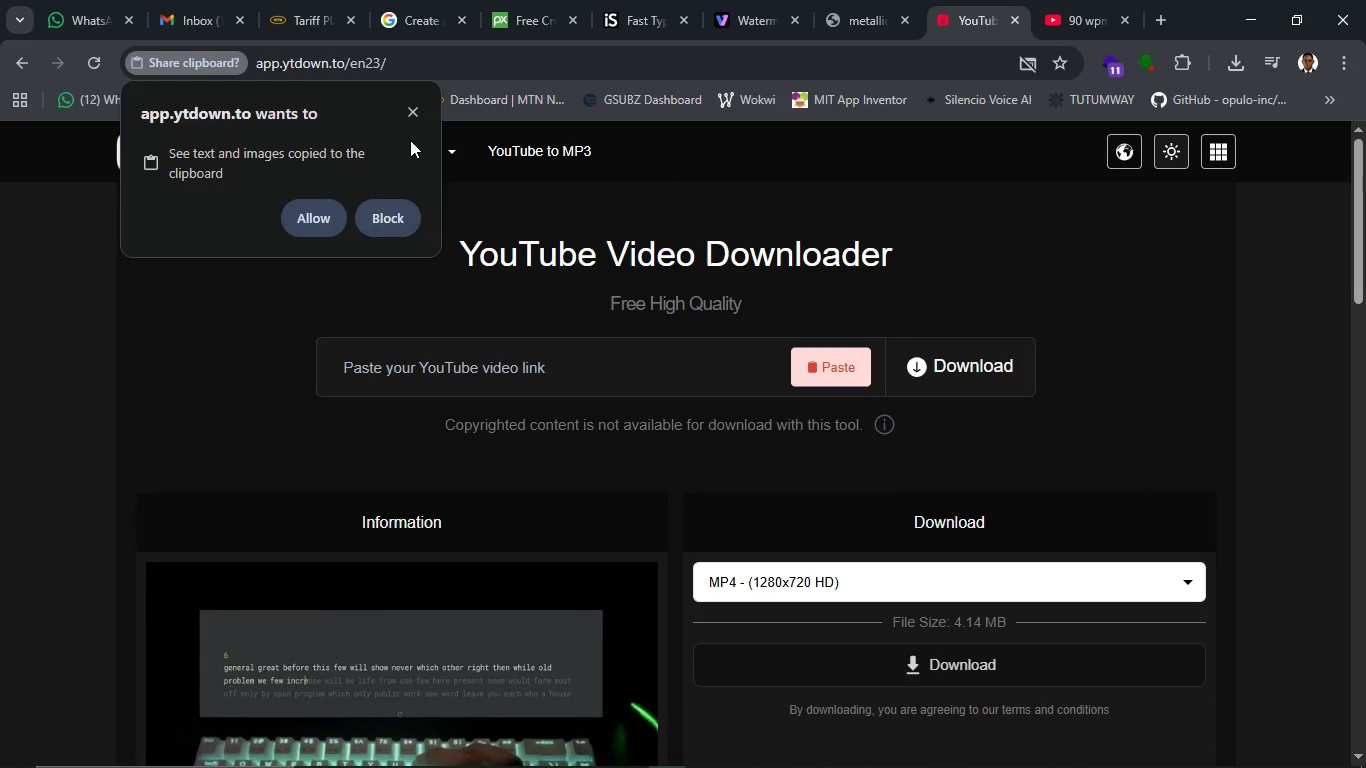 
left_click([412, 115])
 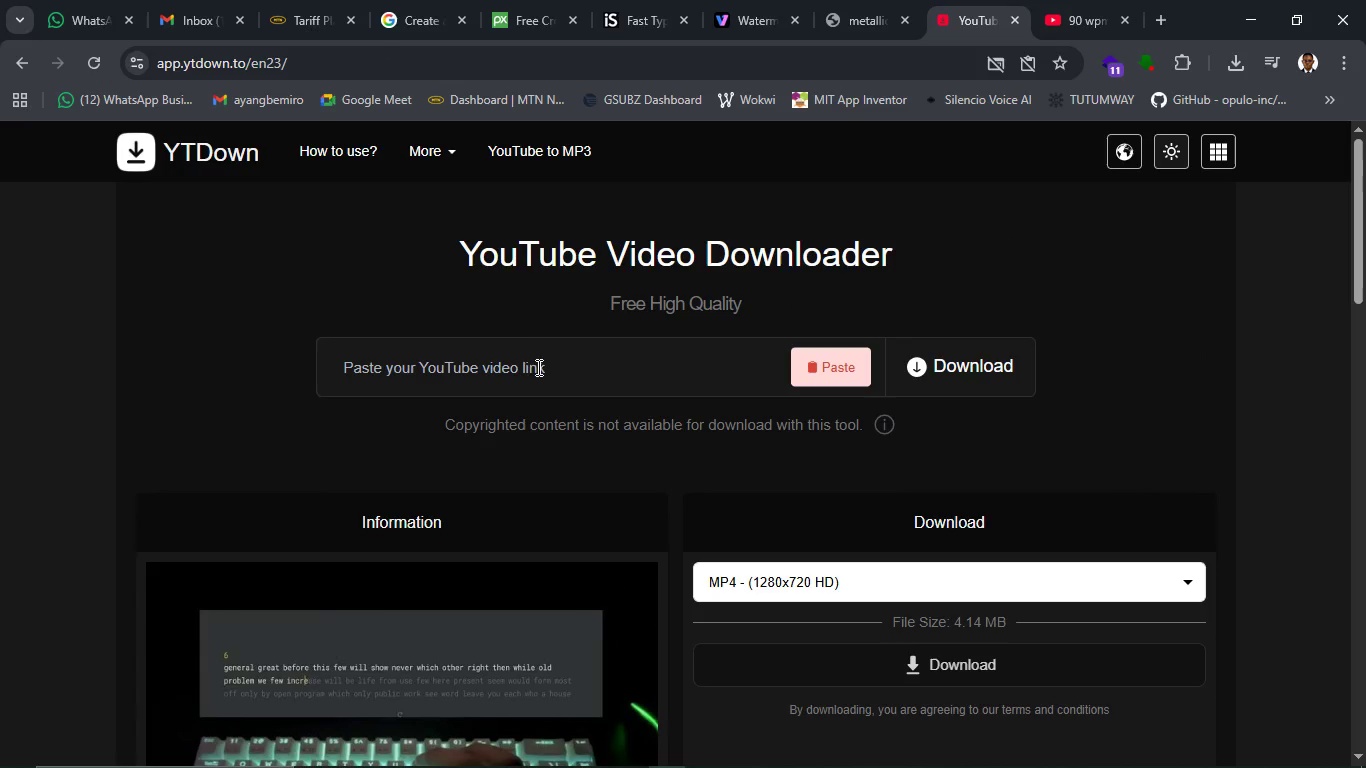 
left_click([537, 373])
 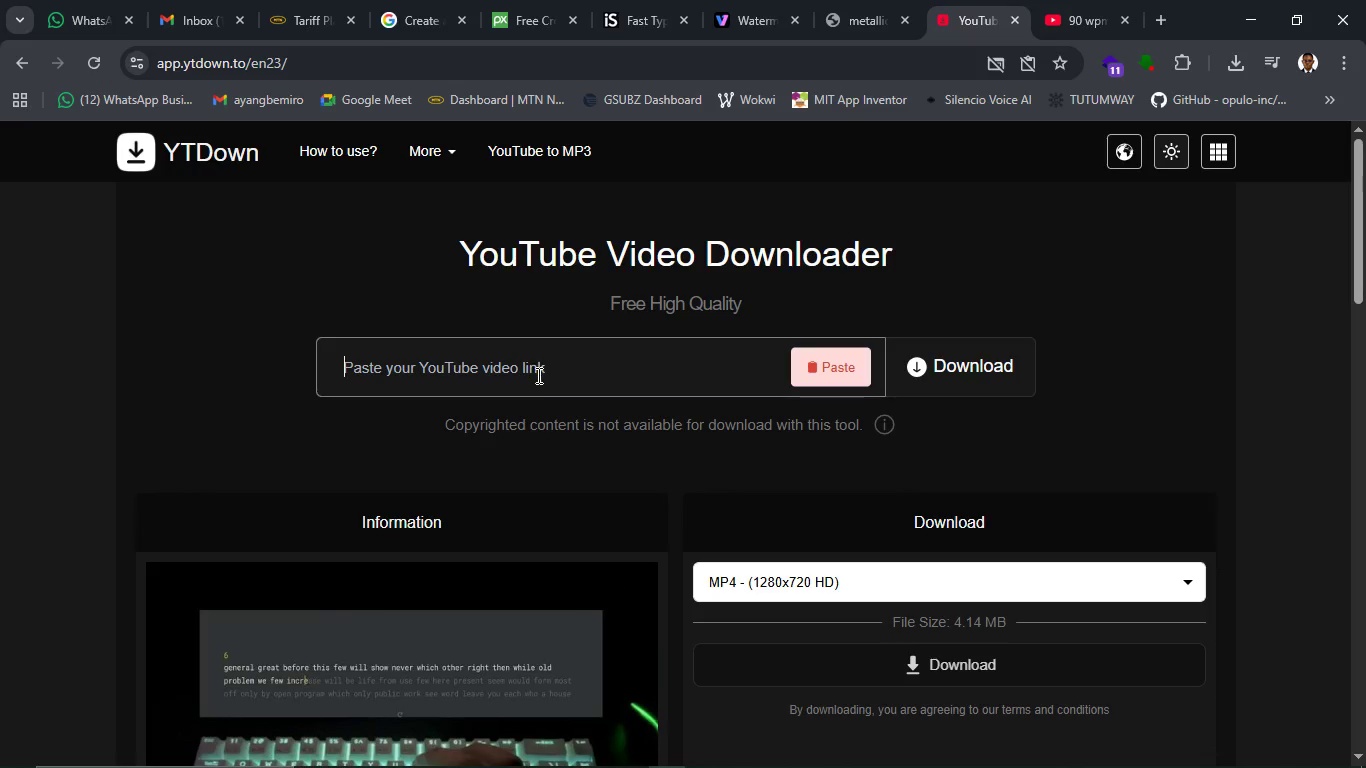 
key(Control+V)
 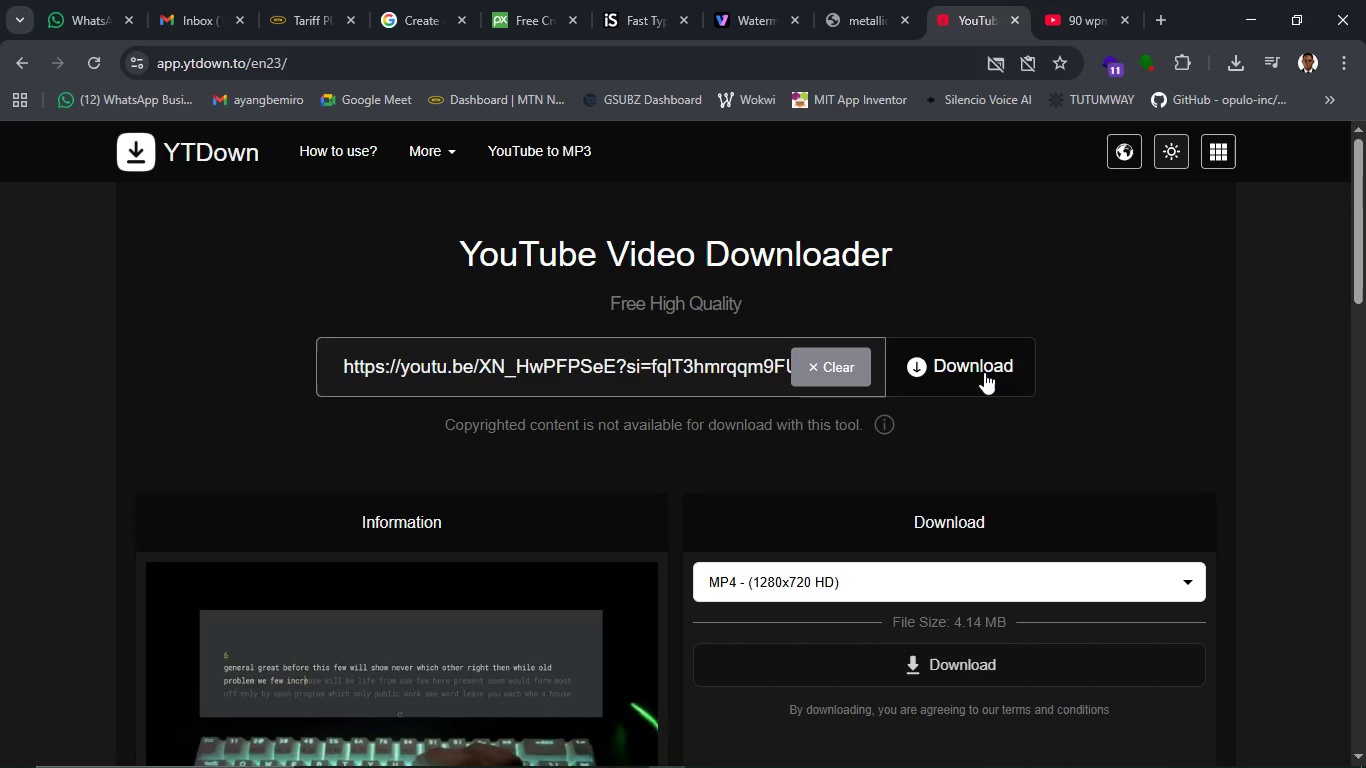 
left_click([981, 371])
 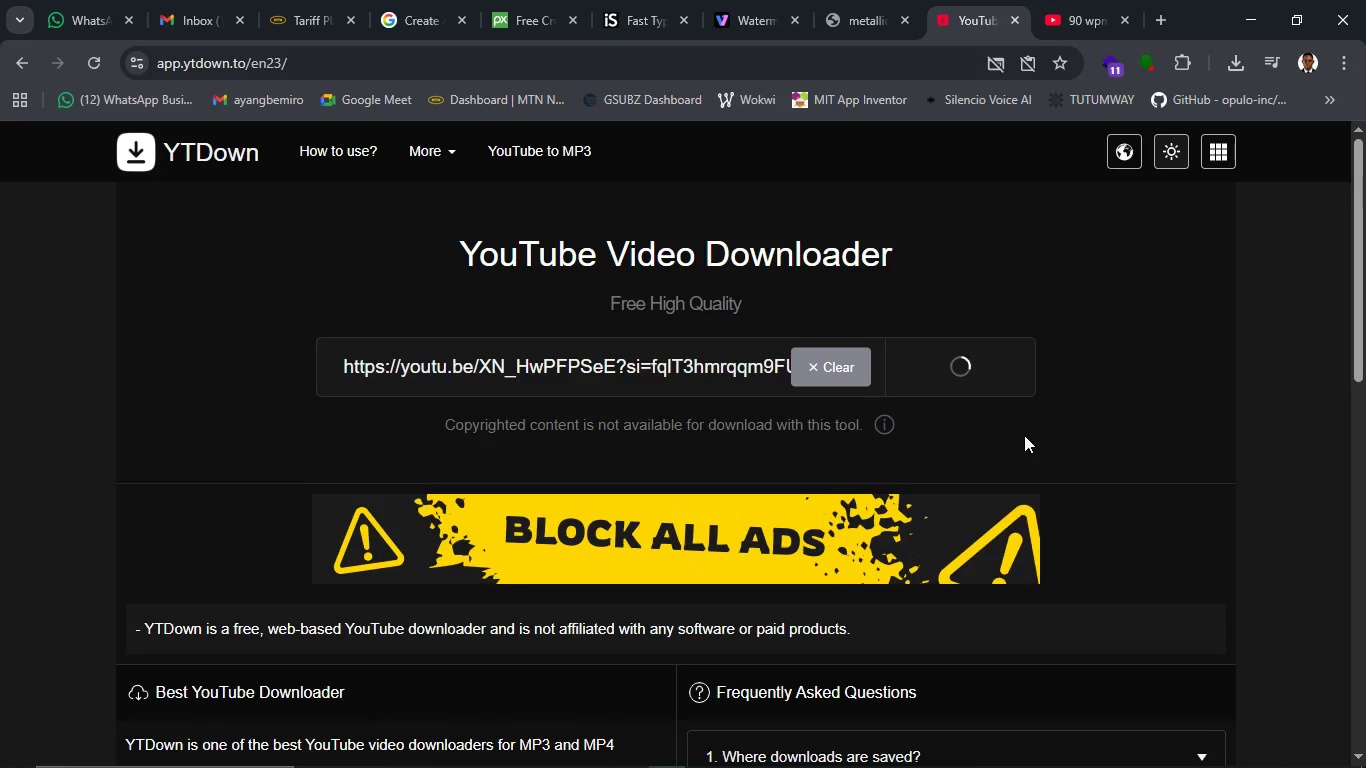 
mouse_move([971, 450])
 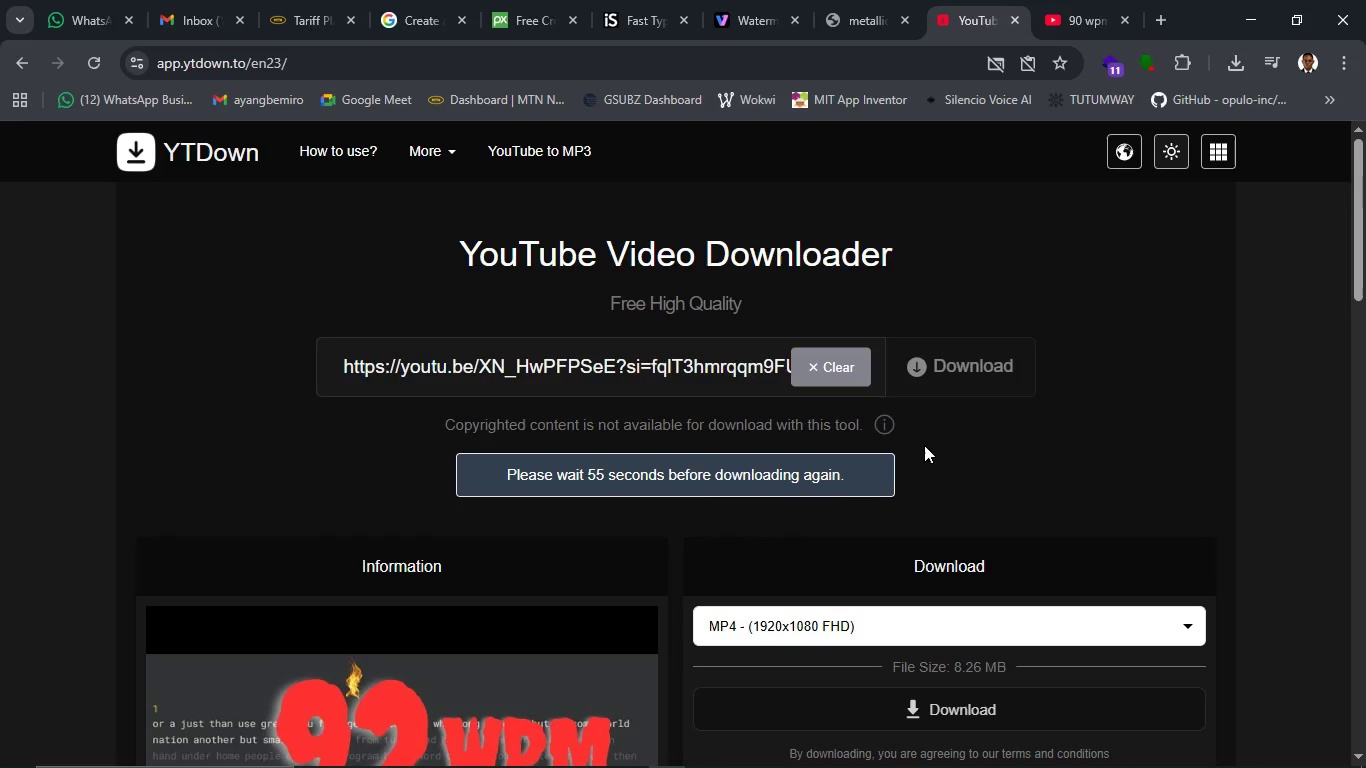 
scroll: coordinate [924, 445], scroll_direction: down, amount: 3.0
 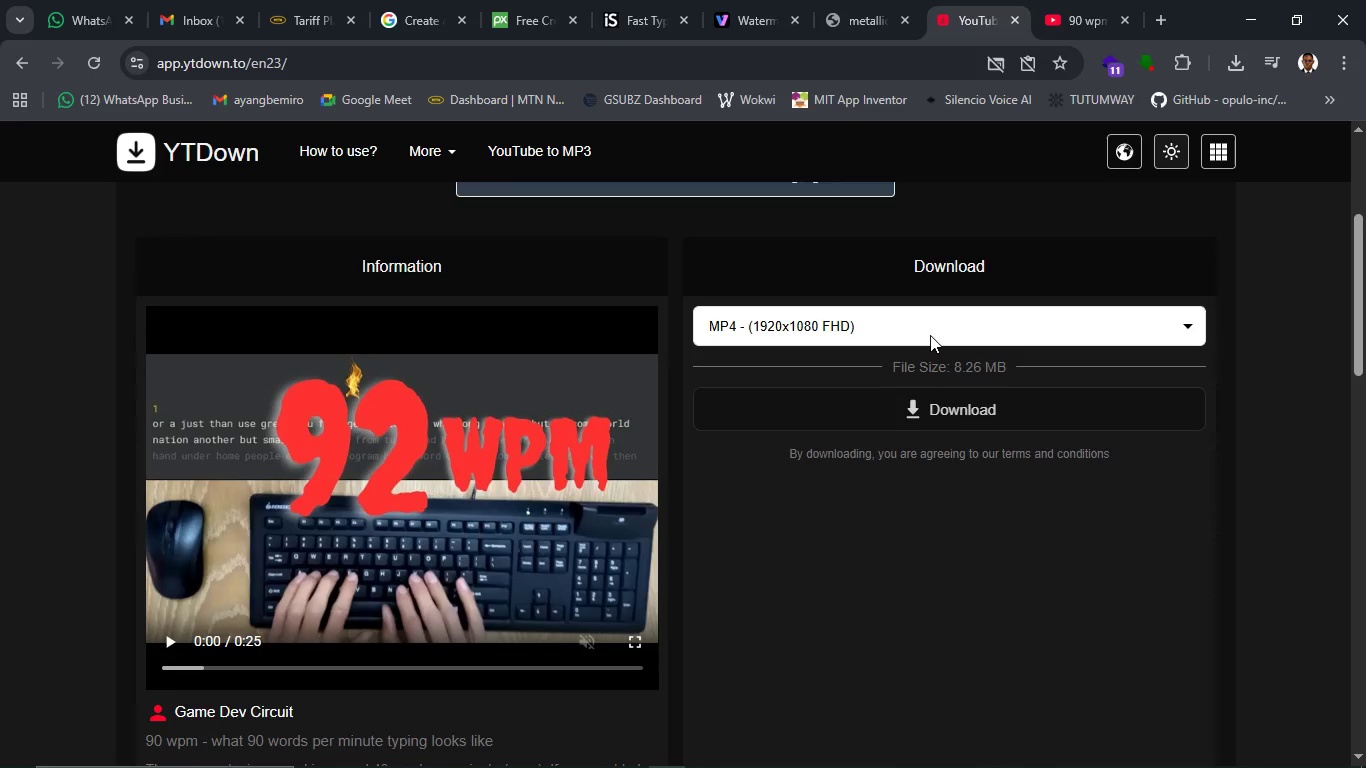 
scroll: coordinate [928, 367], scroll_direction: up, amount: 1.0
 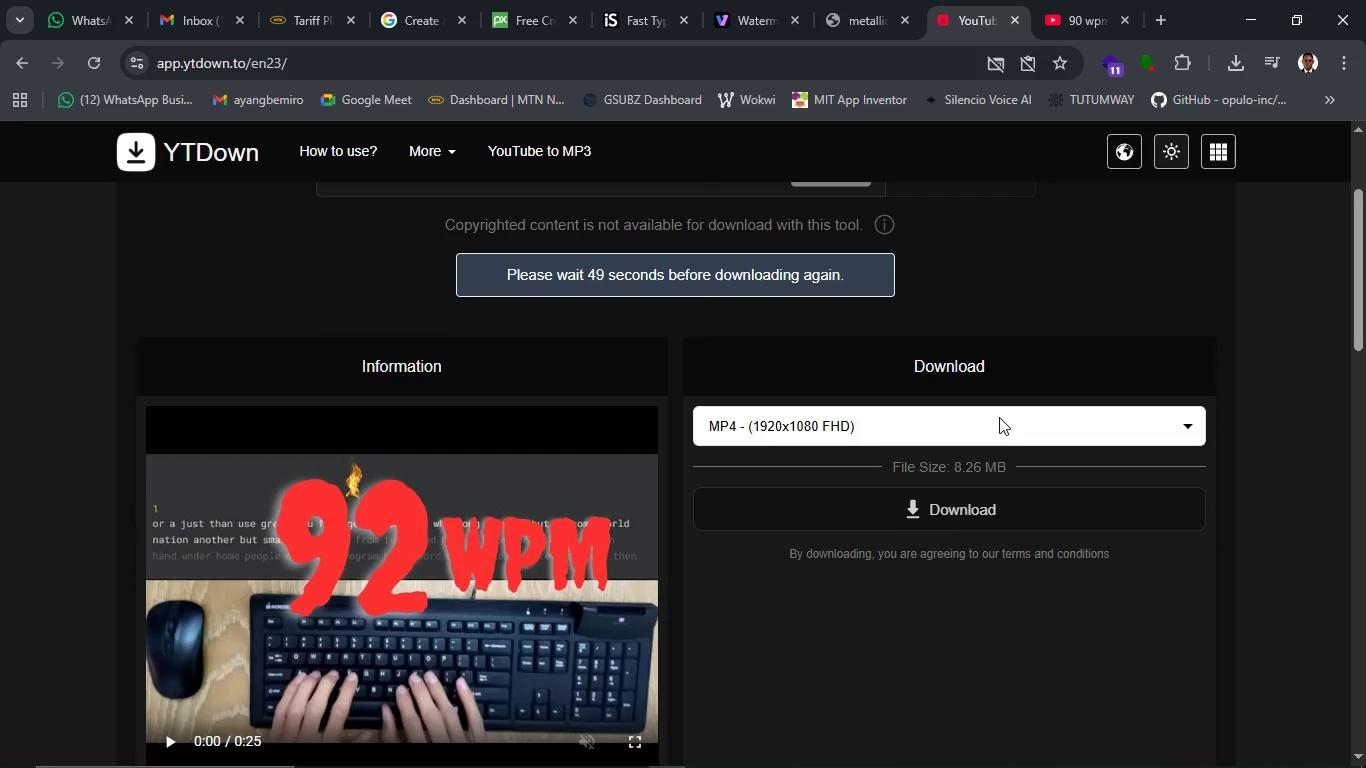 
left_click([999, 417])
 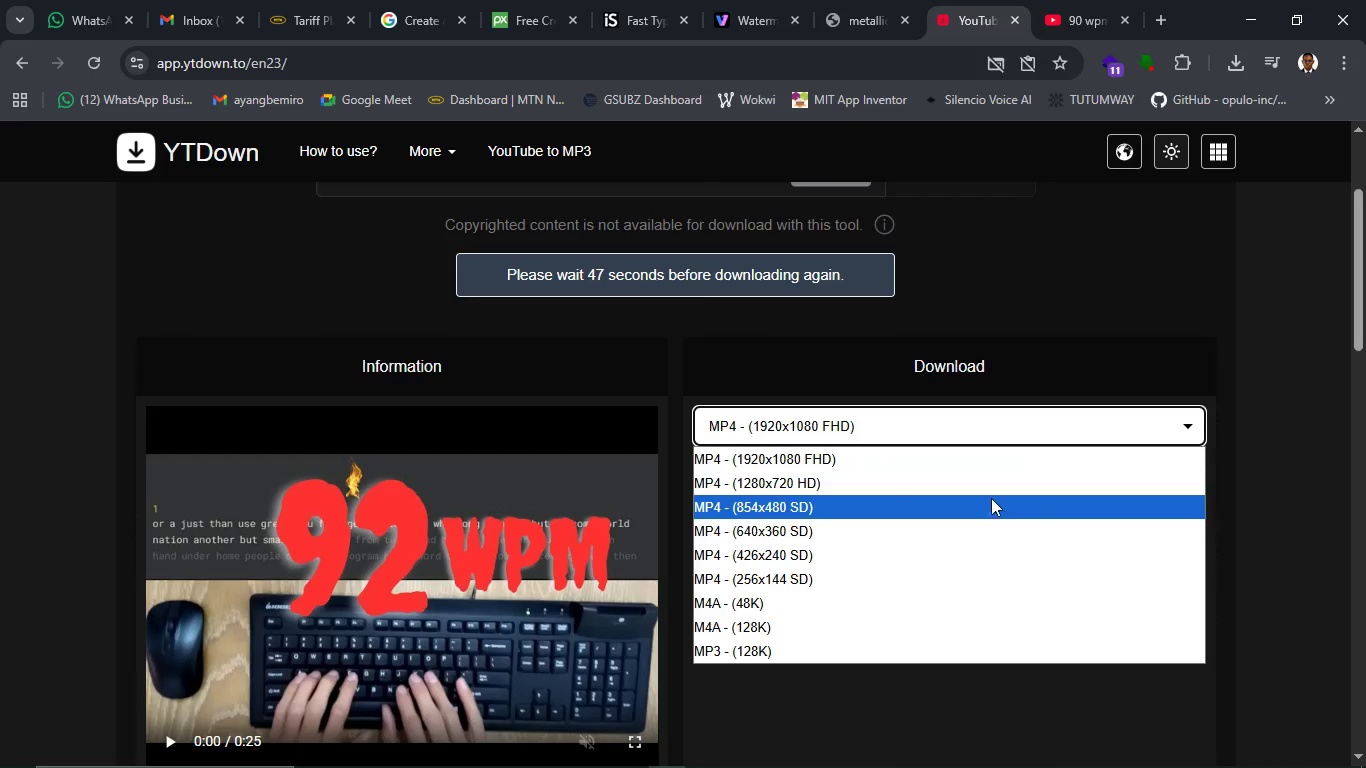 
left_click([990, 493])
 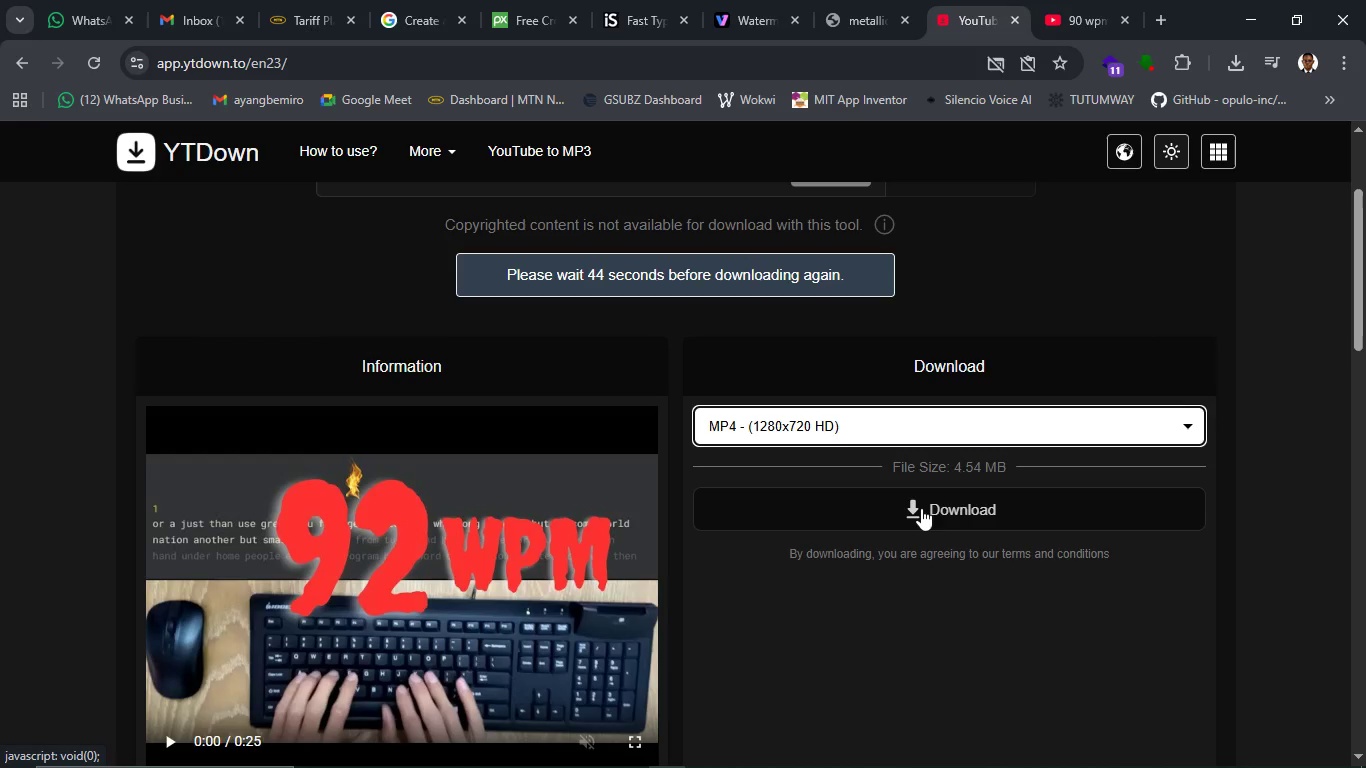 
left_click([921, 508])
 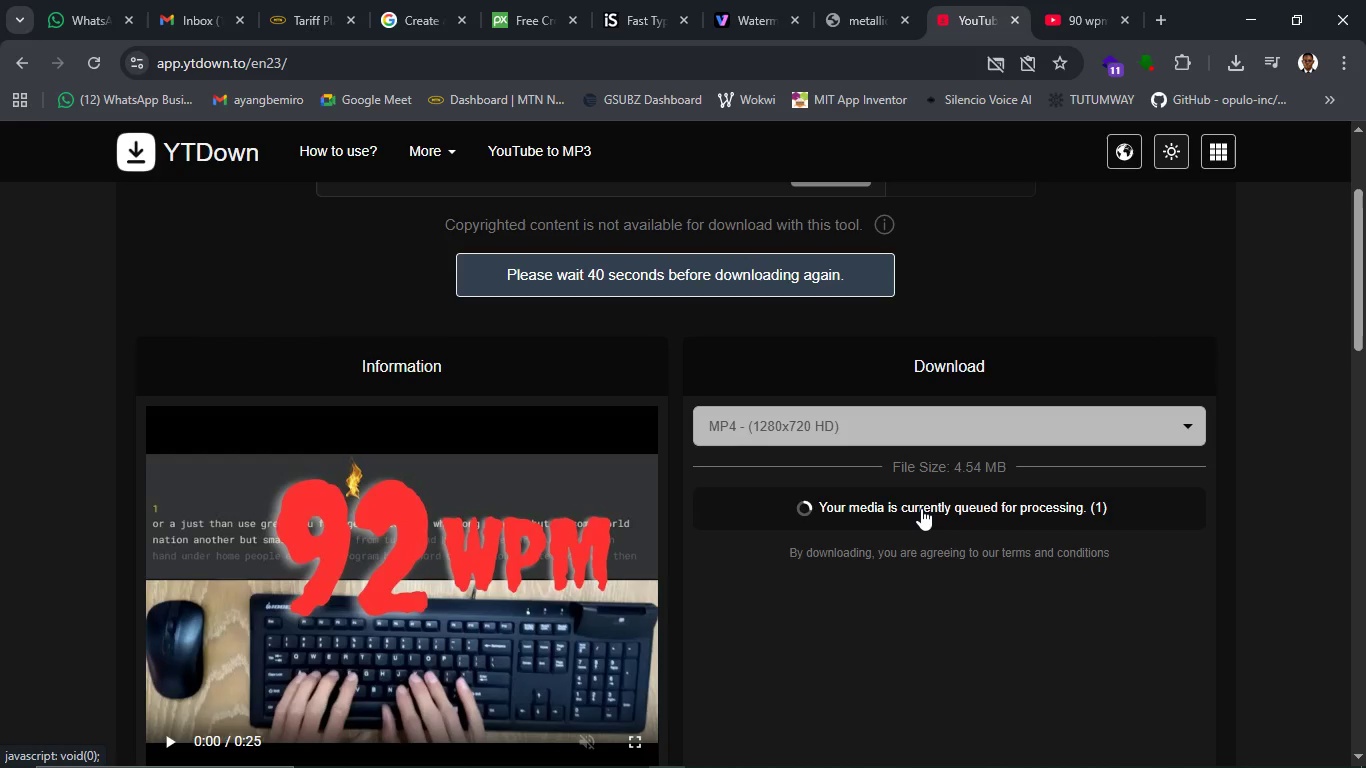 
mouse_move([910, 528])
 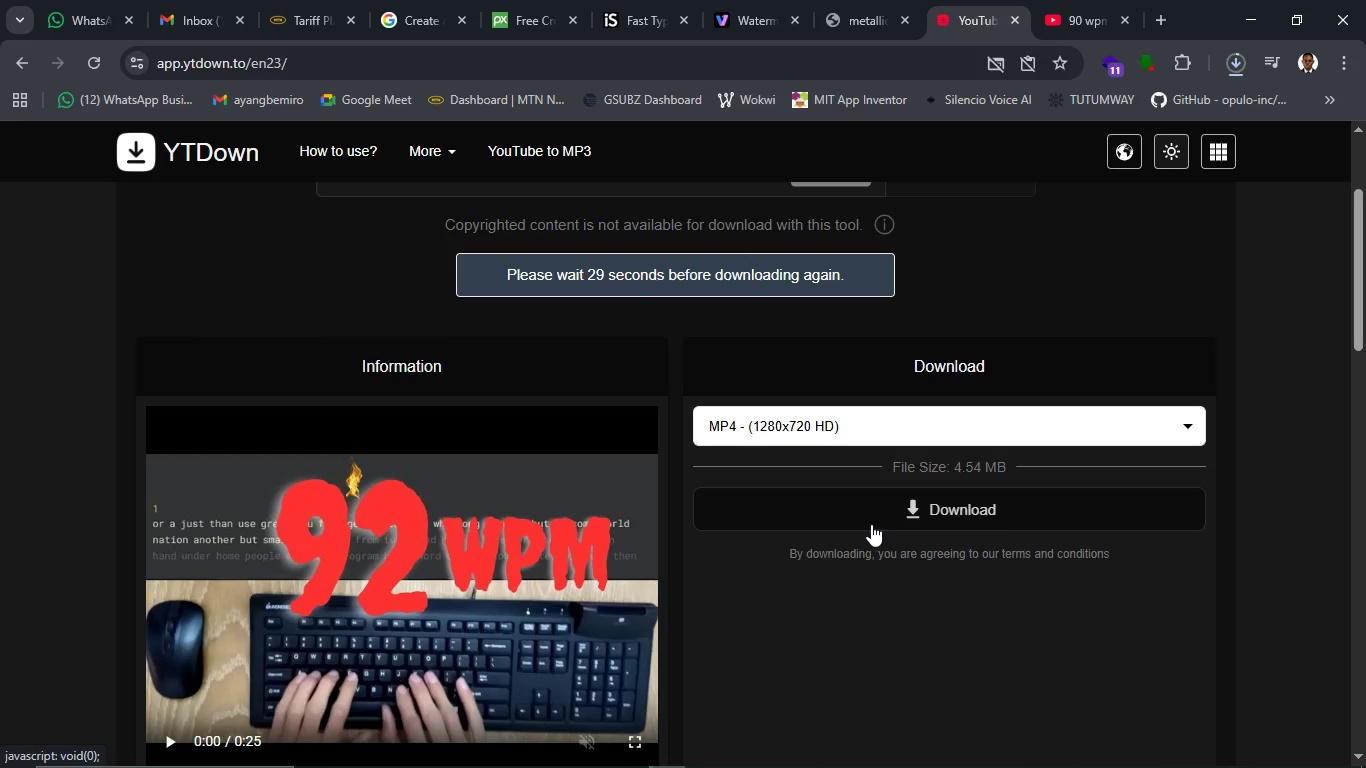 
scroll: coordinate [851, 532], scroll_direction: up, amount: 2.0
 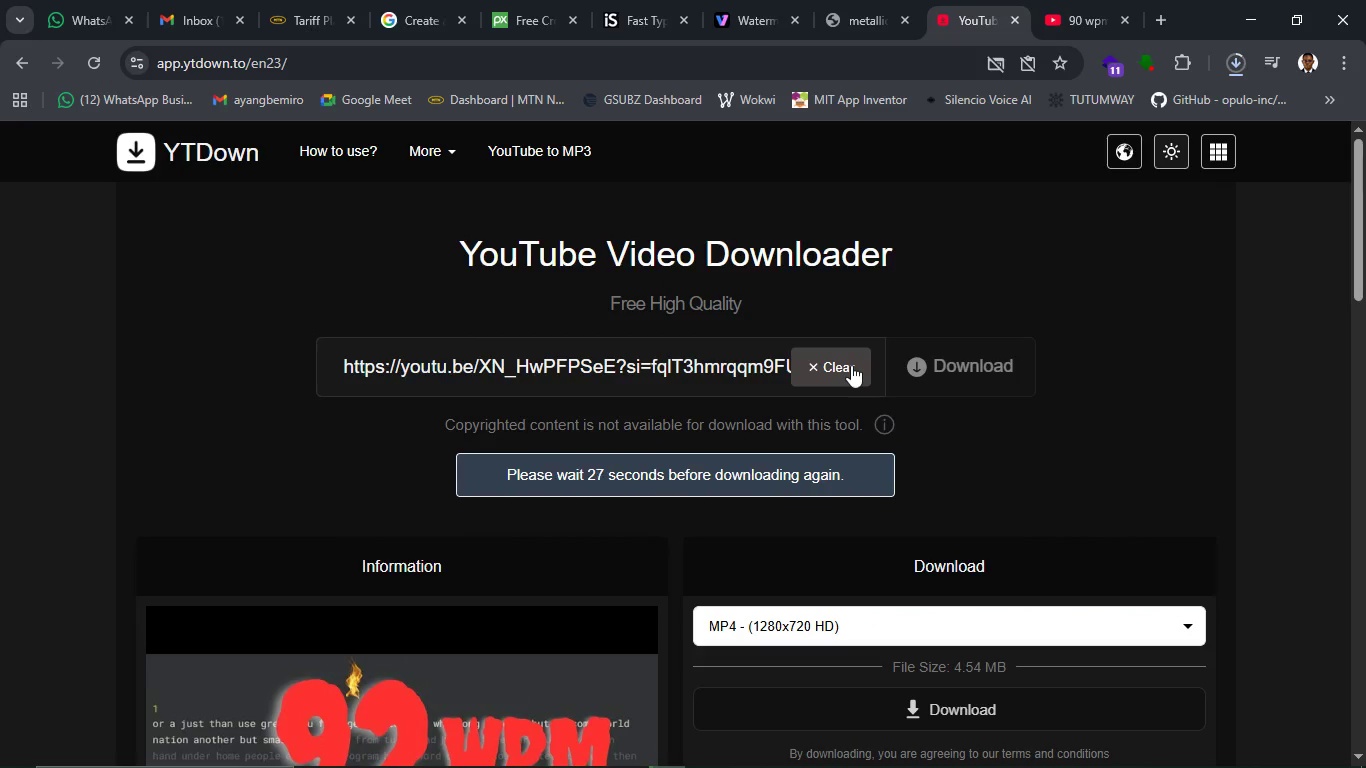 
left_click([851, 365])
 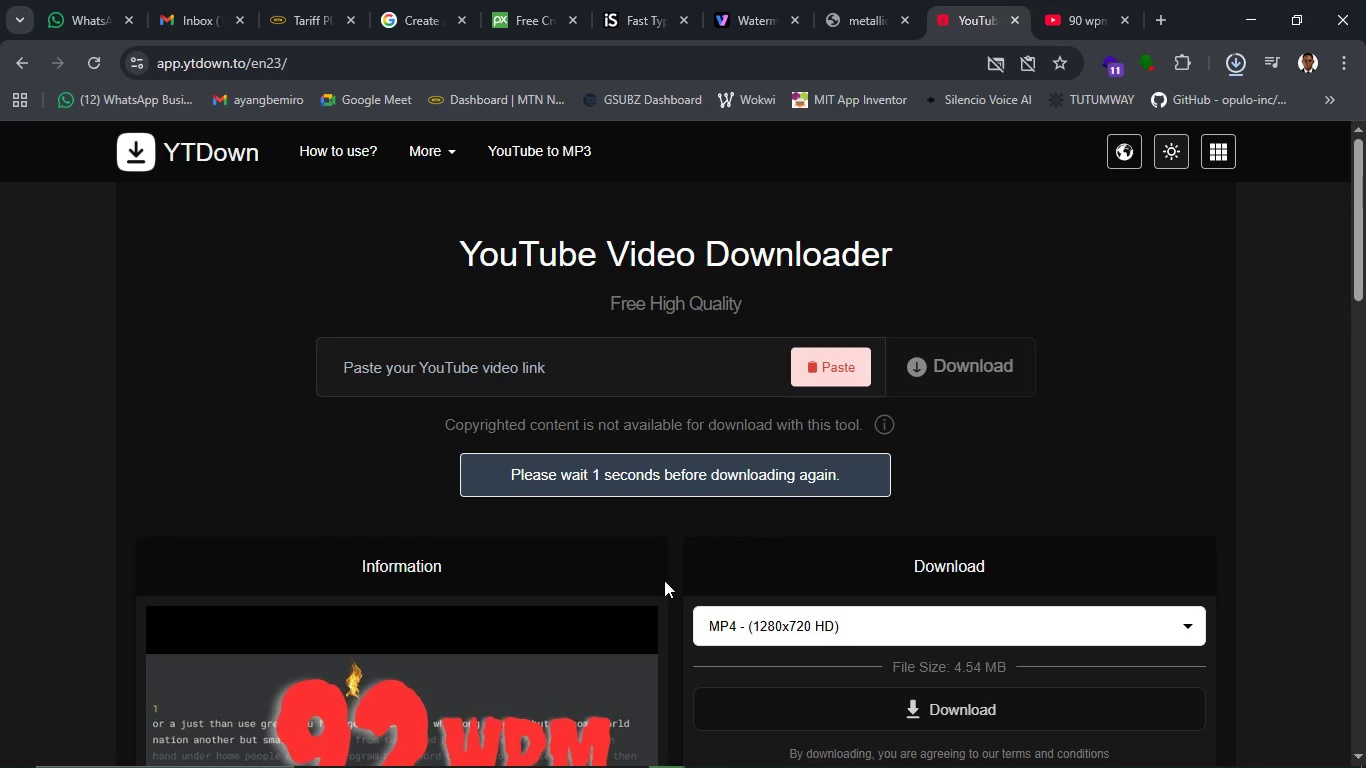 
wait(31.11)
 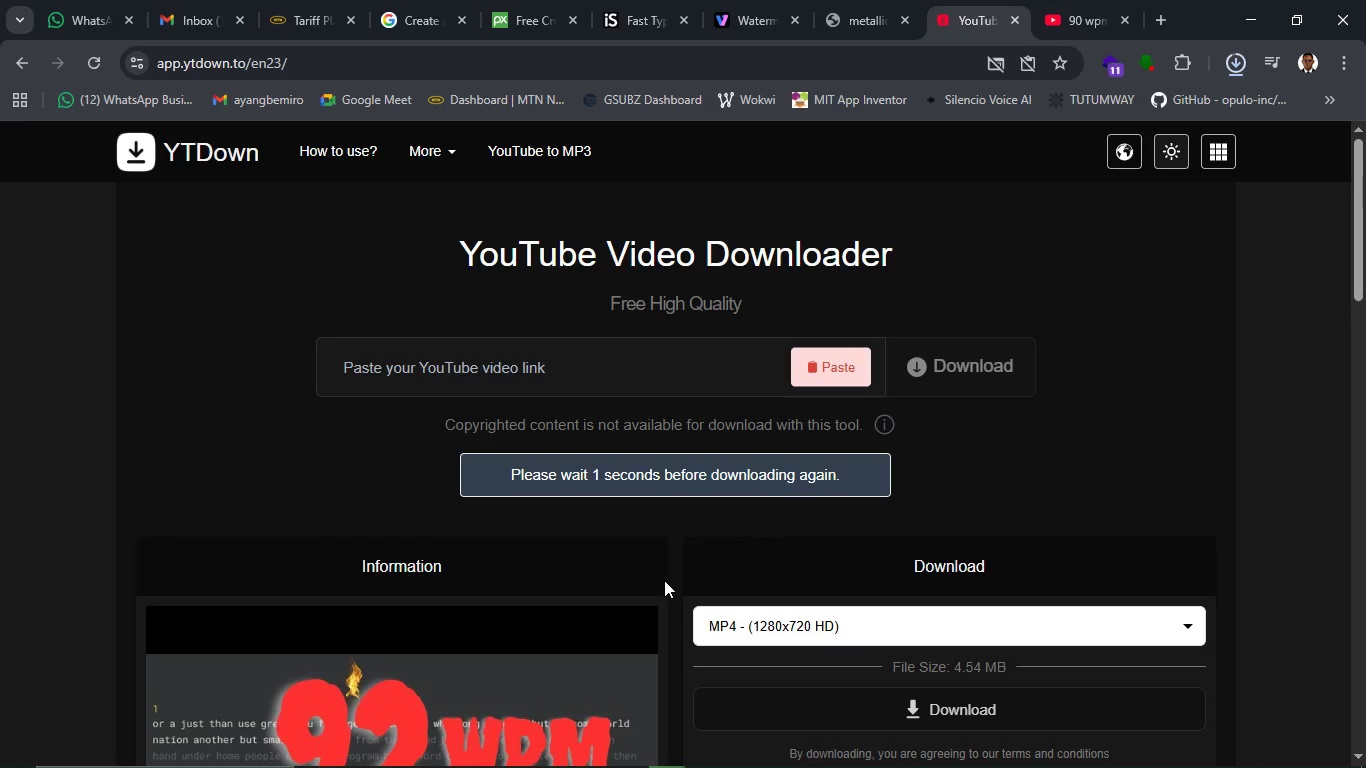 
left_click([506, 759])